 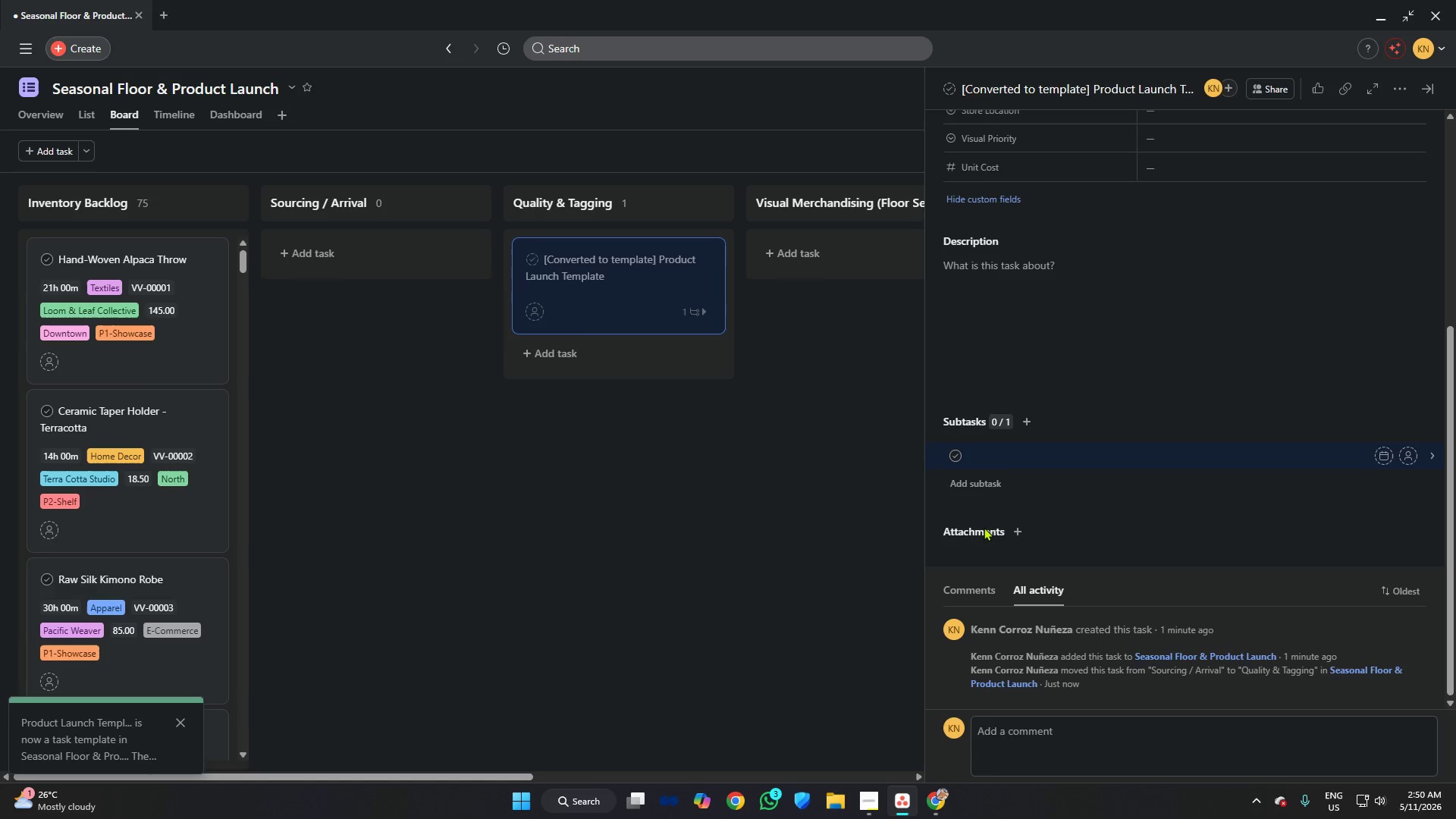 
type(Unbox and inspect product packagib)
key(Backspace)
type(ng)
 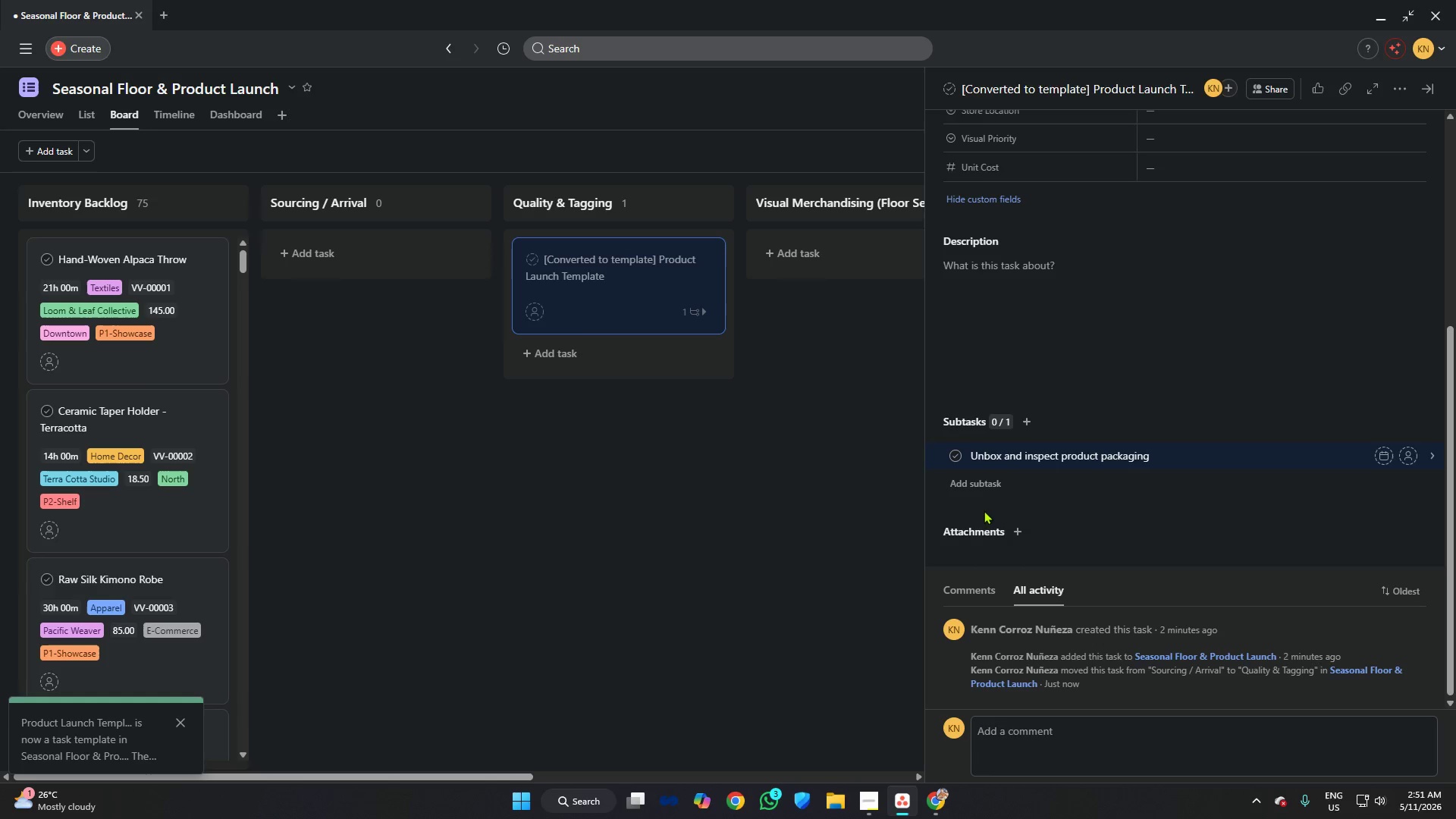 
key(Enter)
 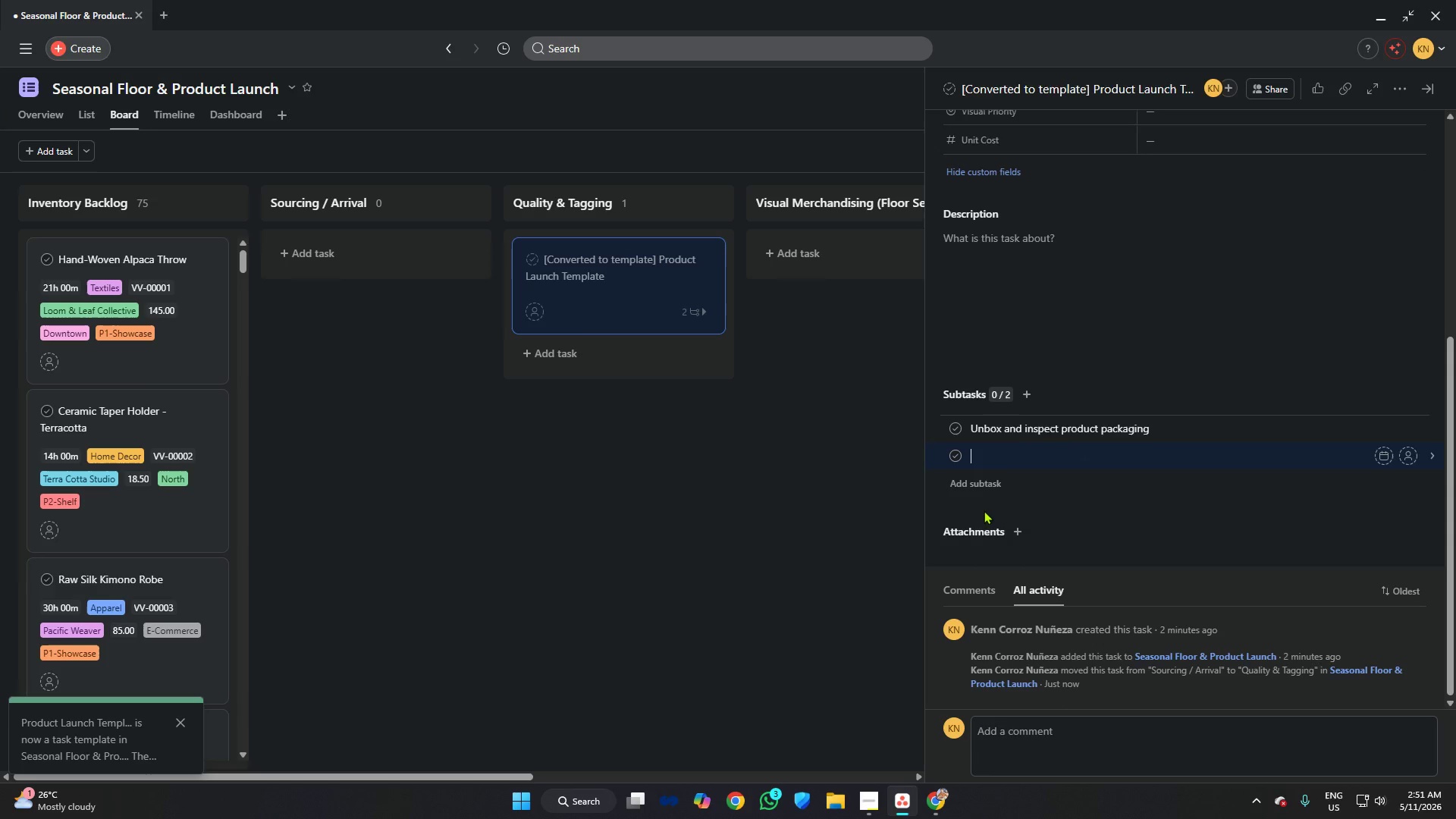 
type(/)
key(Backspace)
type(Verify)
 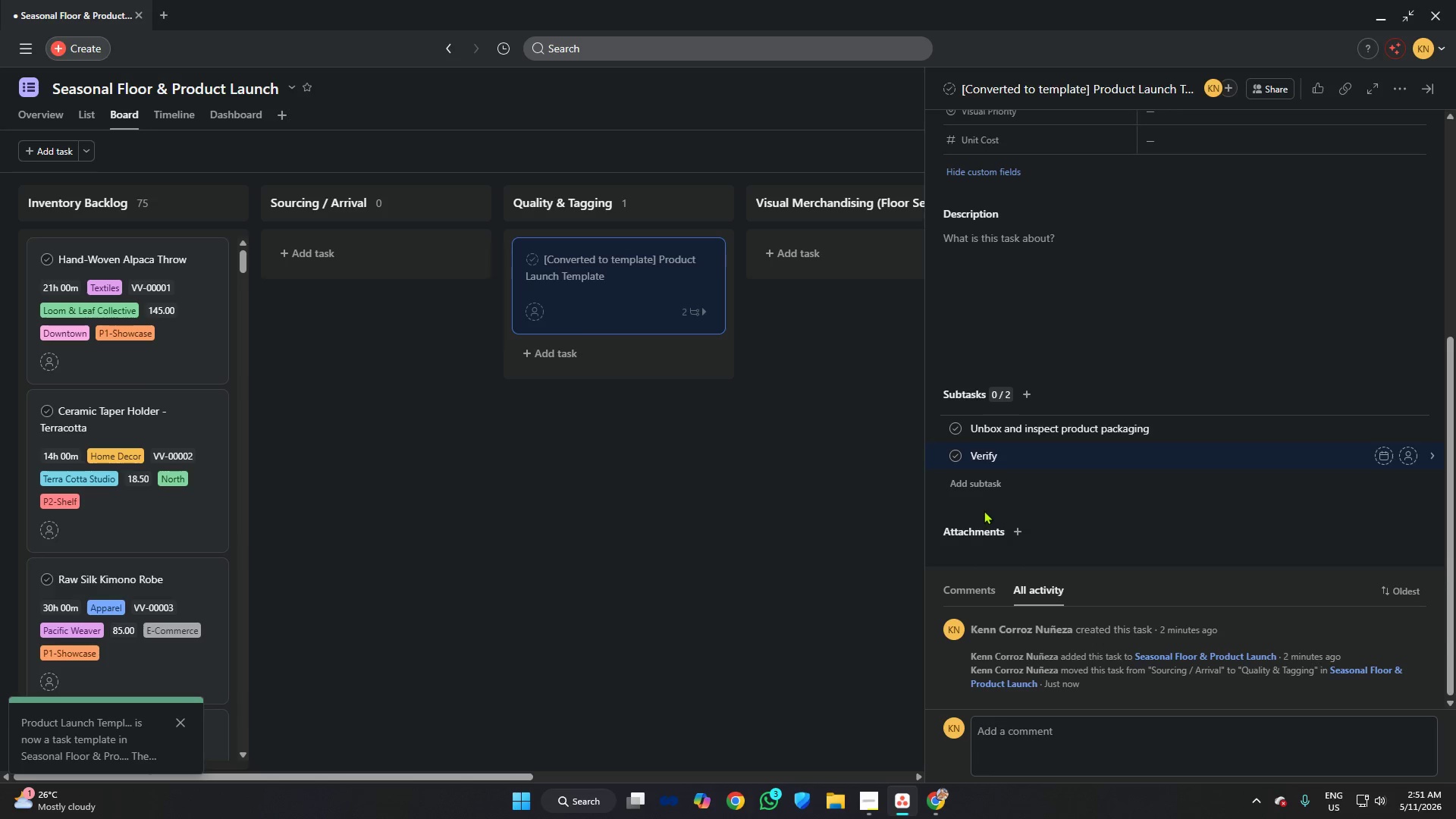 
type( SKU anf)
key(Backspace)
type(dinvemt)
key(Backspace)
key(Backspace)
type(ntory)
 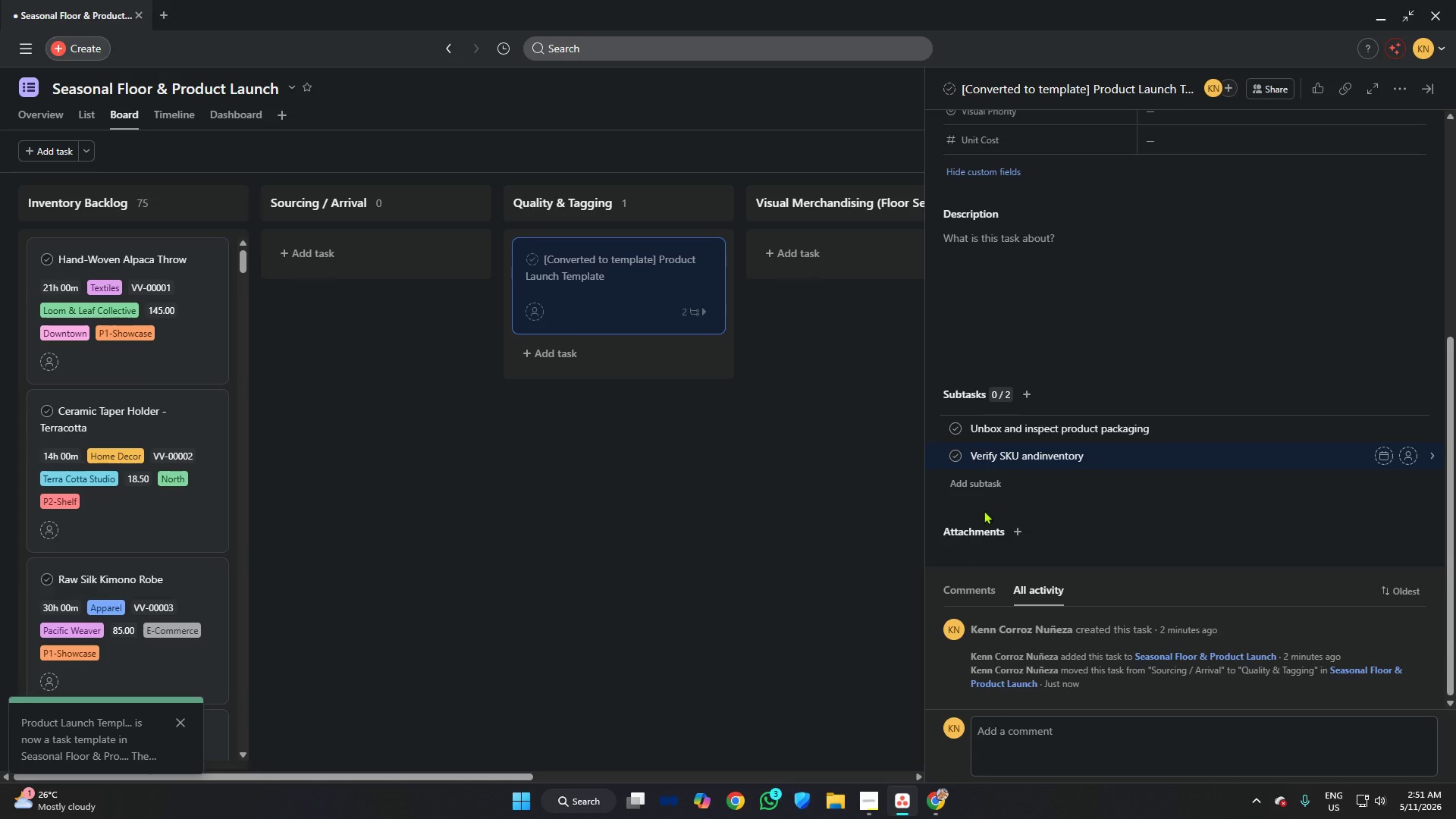 
wait(8.05)
 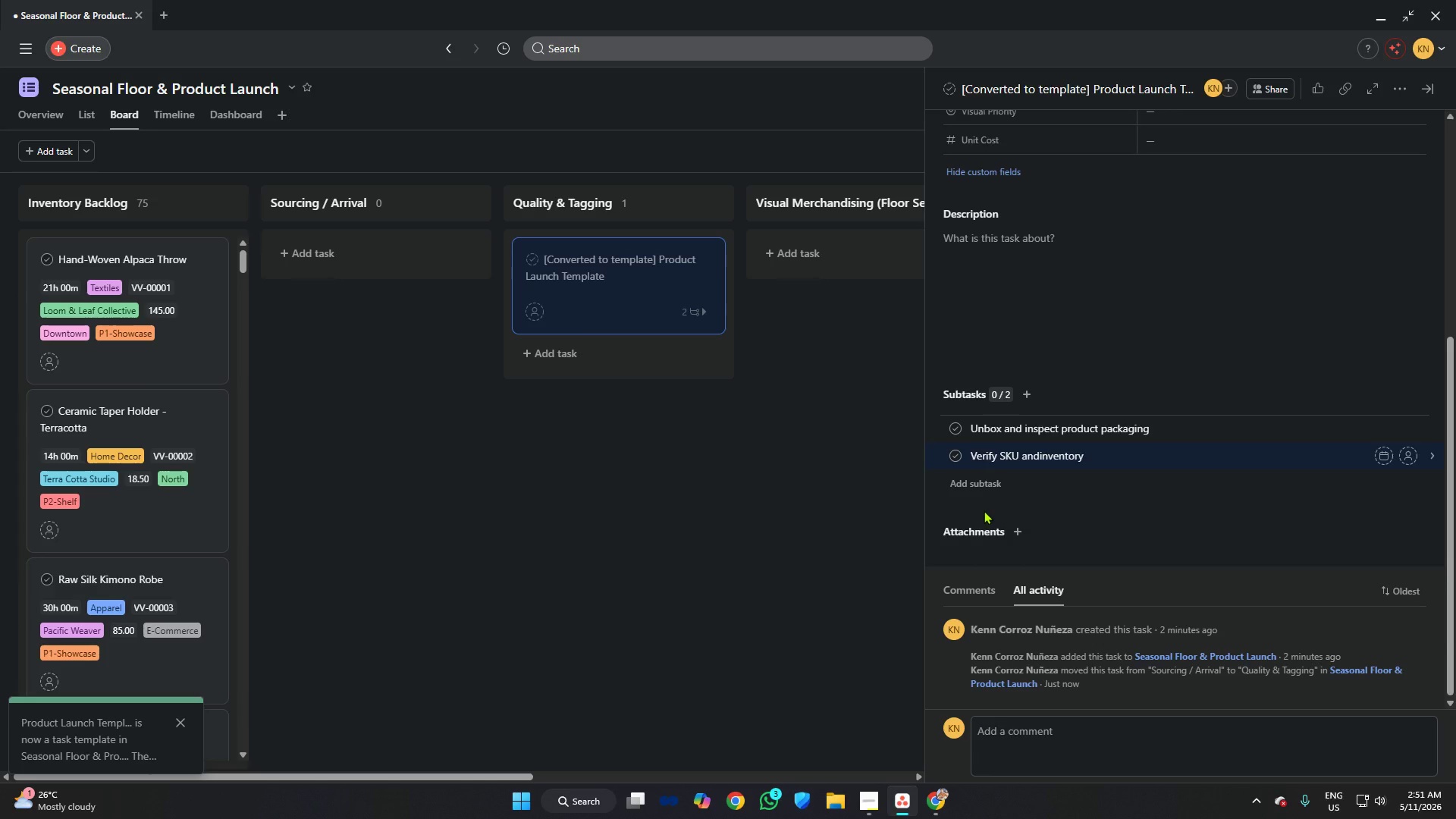 
left_click([1039, 457])
 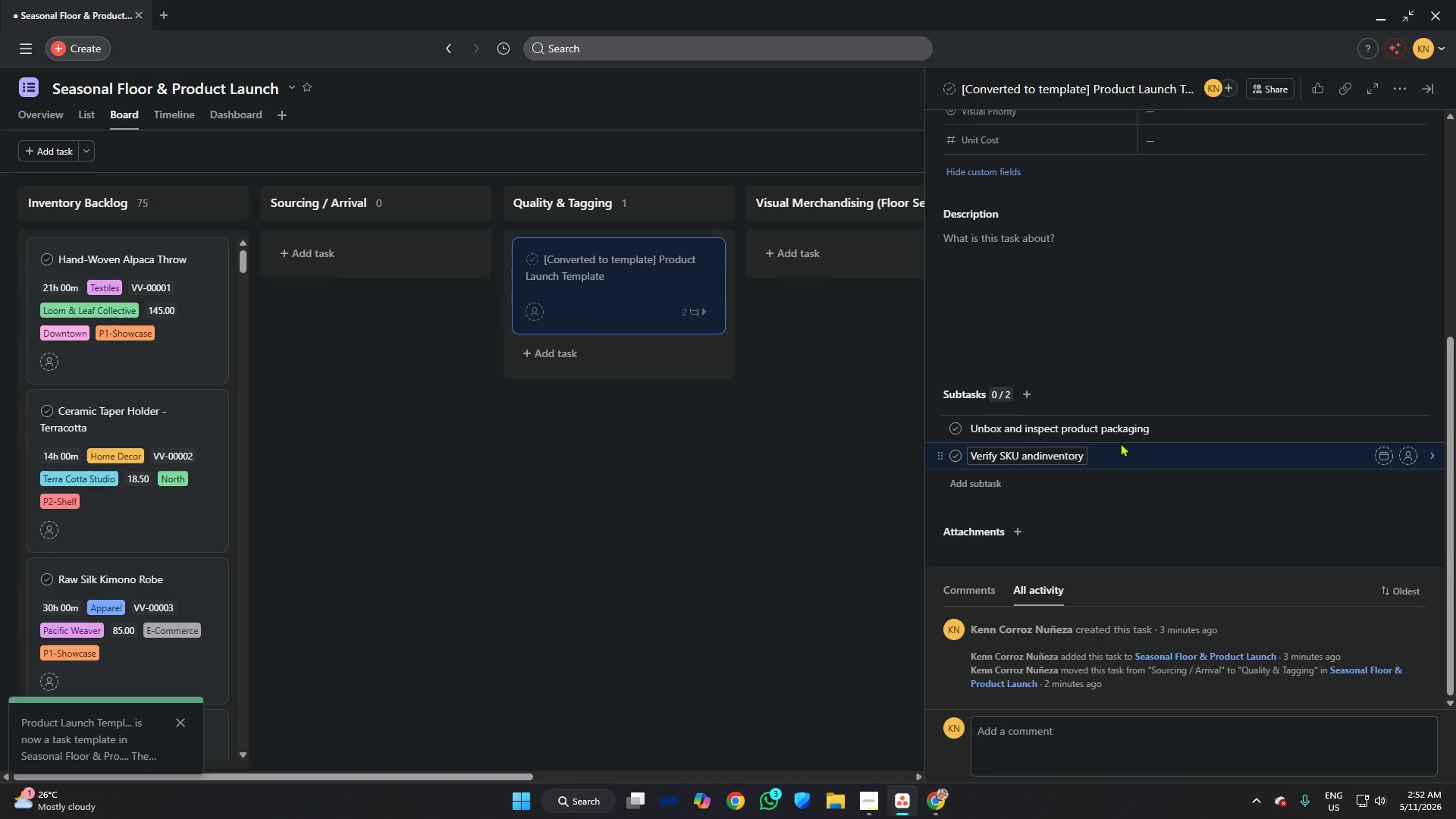 
key(Space)
 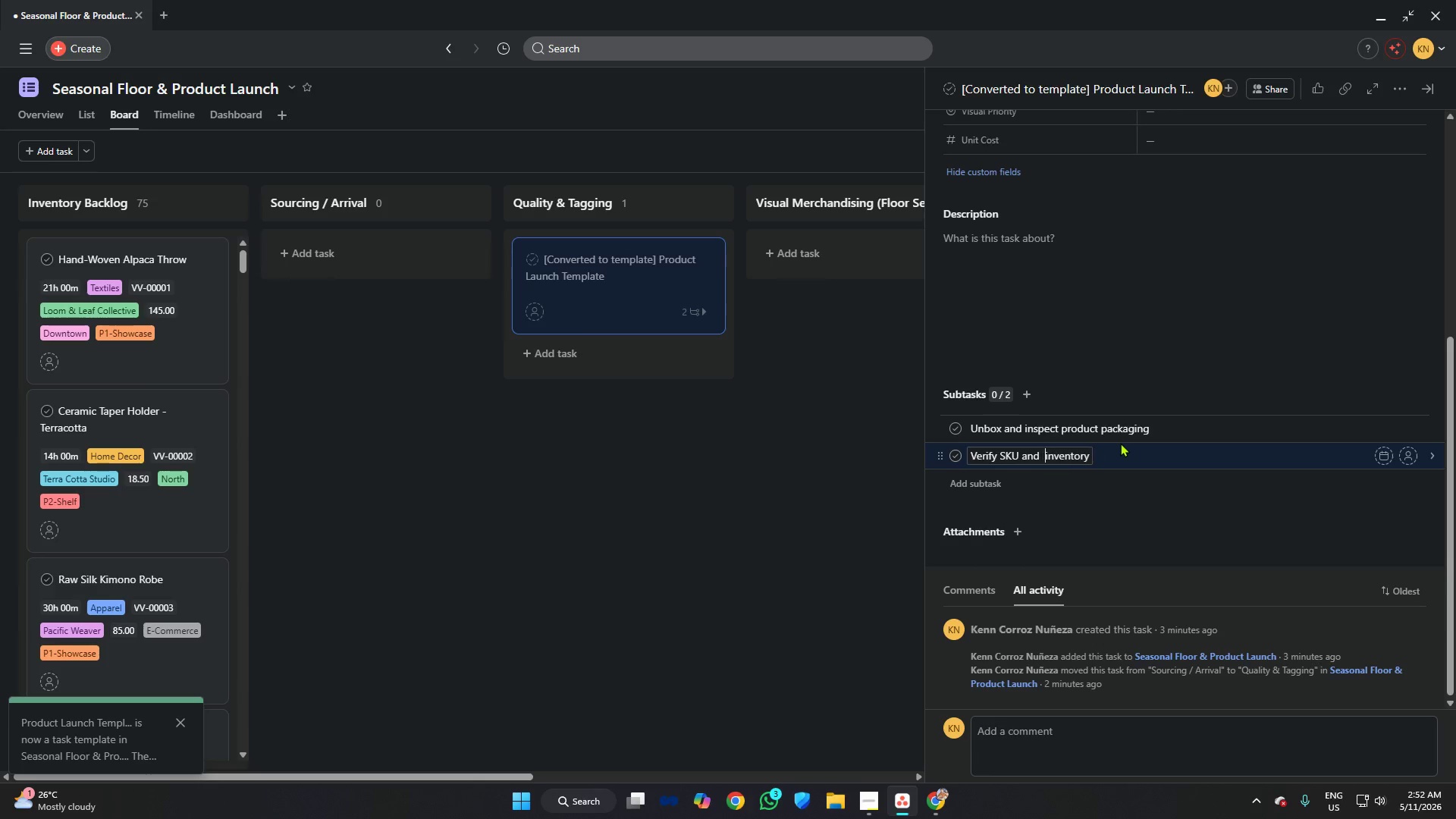 
key(Space)
 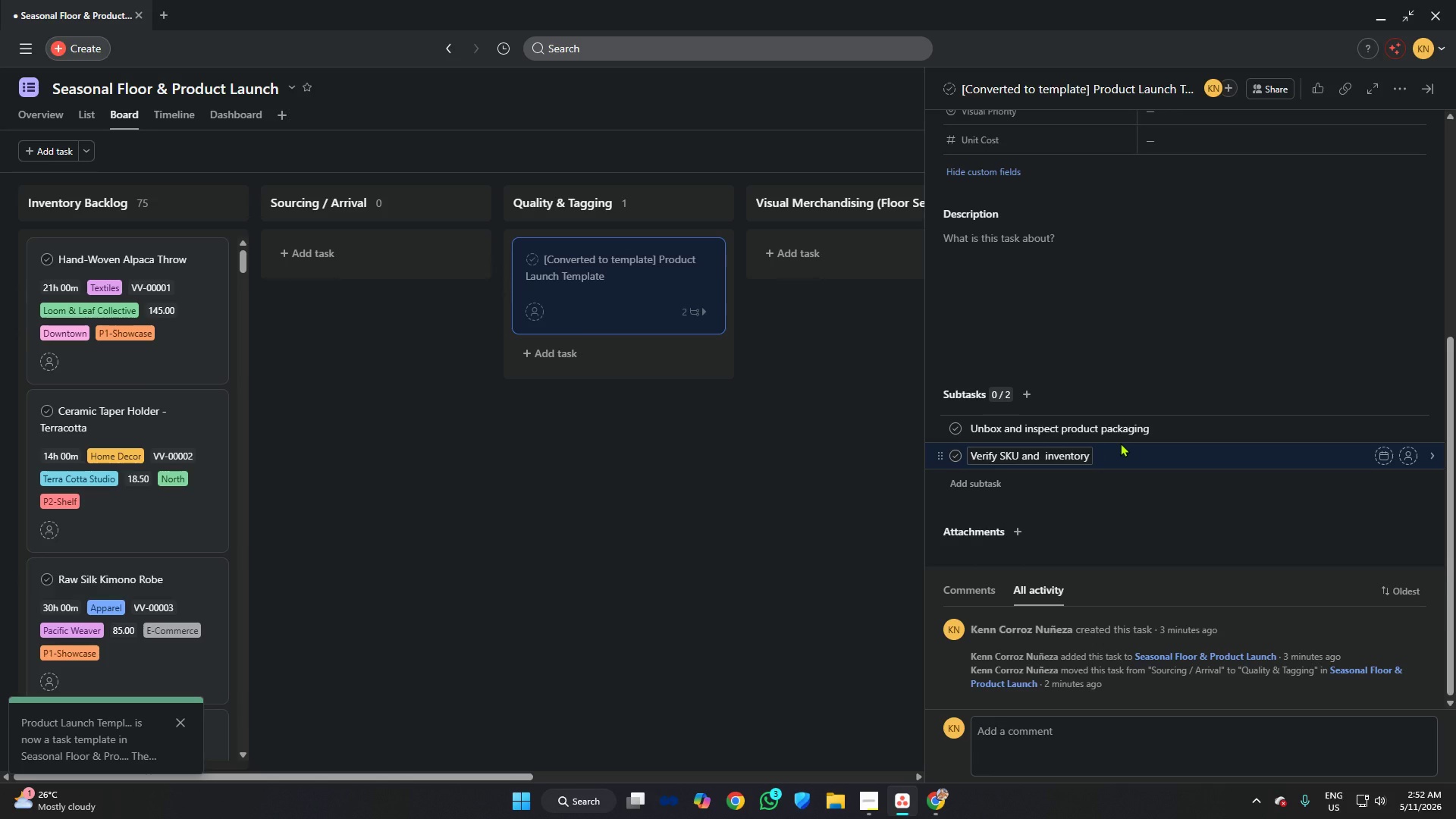 
hold_key(key=ArrowRight, duration=0.55)
 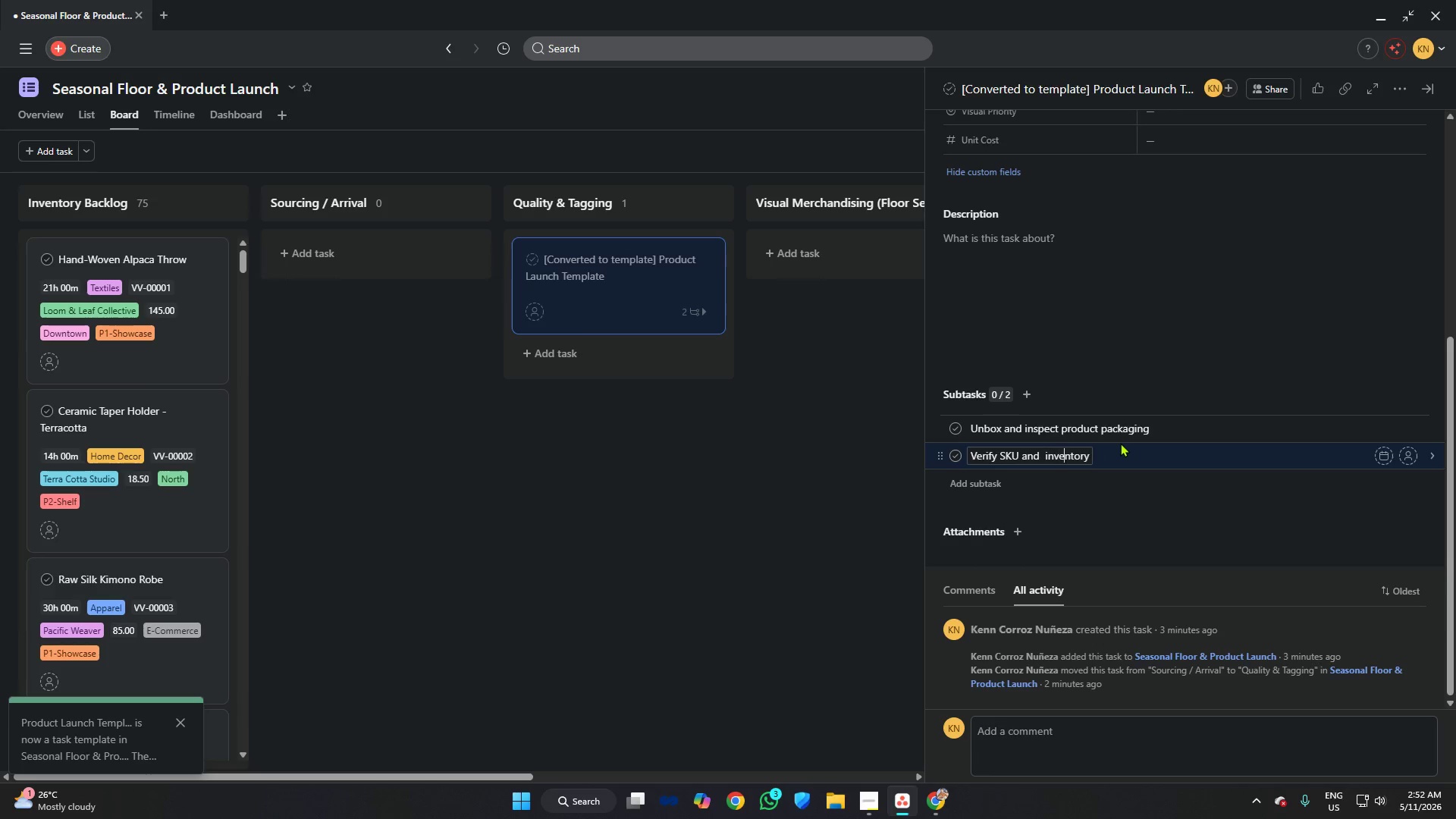 
key(ArrowRight)
 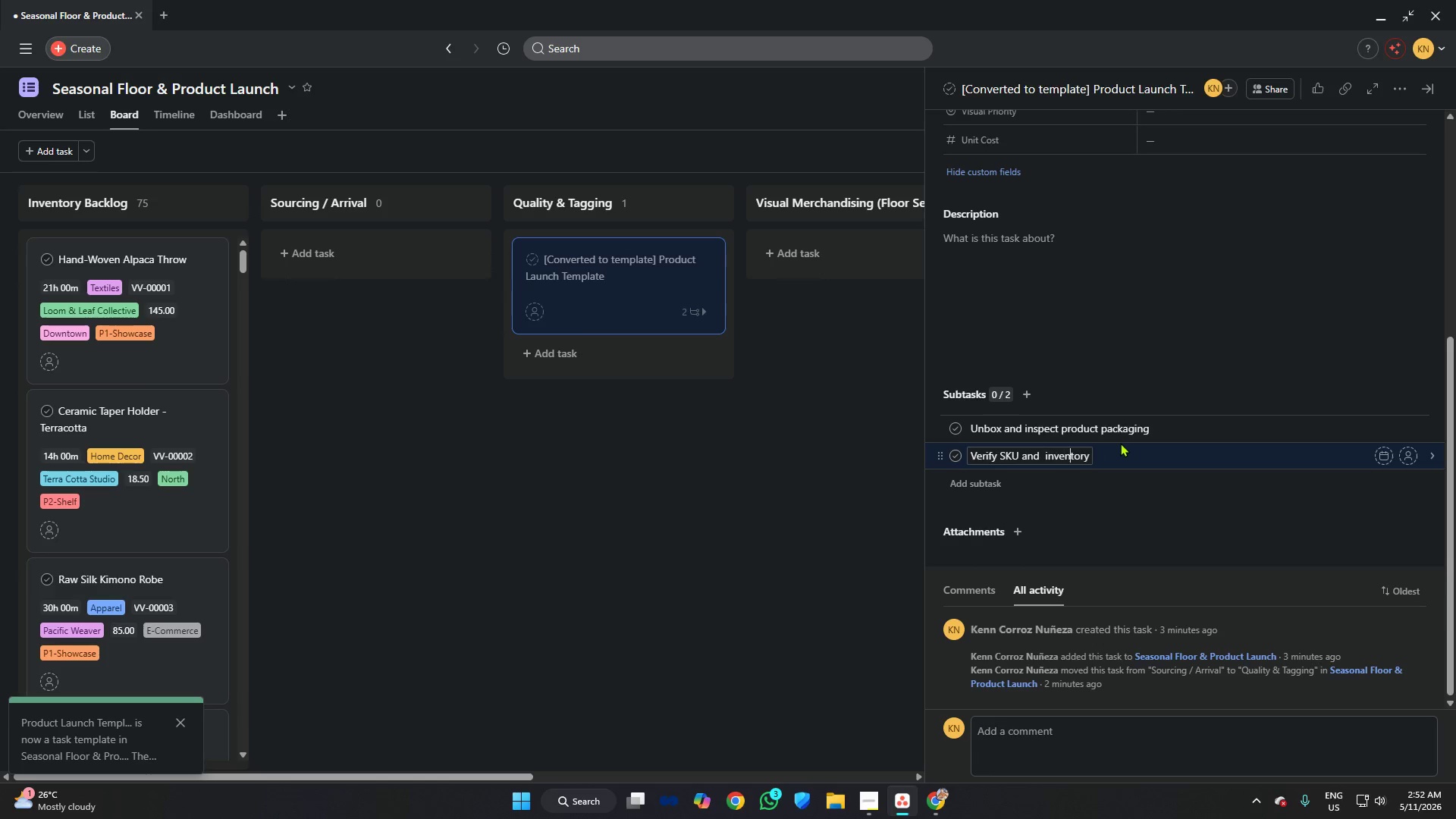 
key(ArrowRight)
 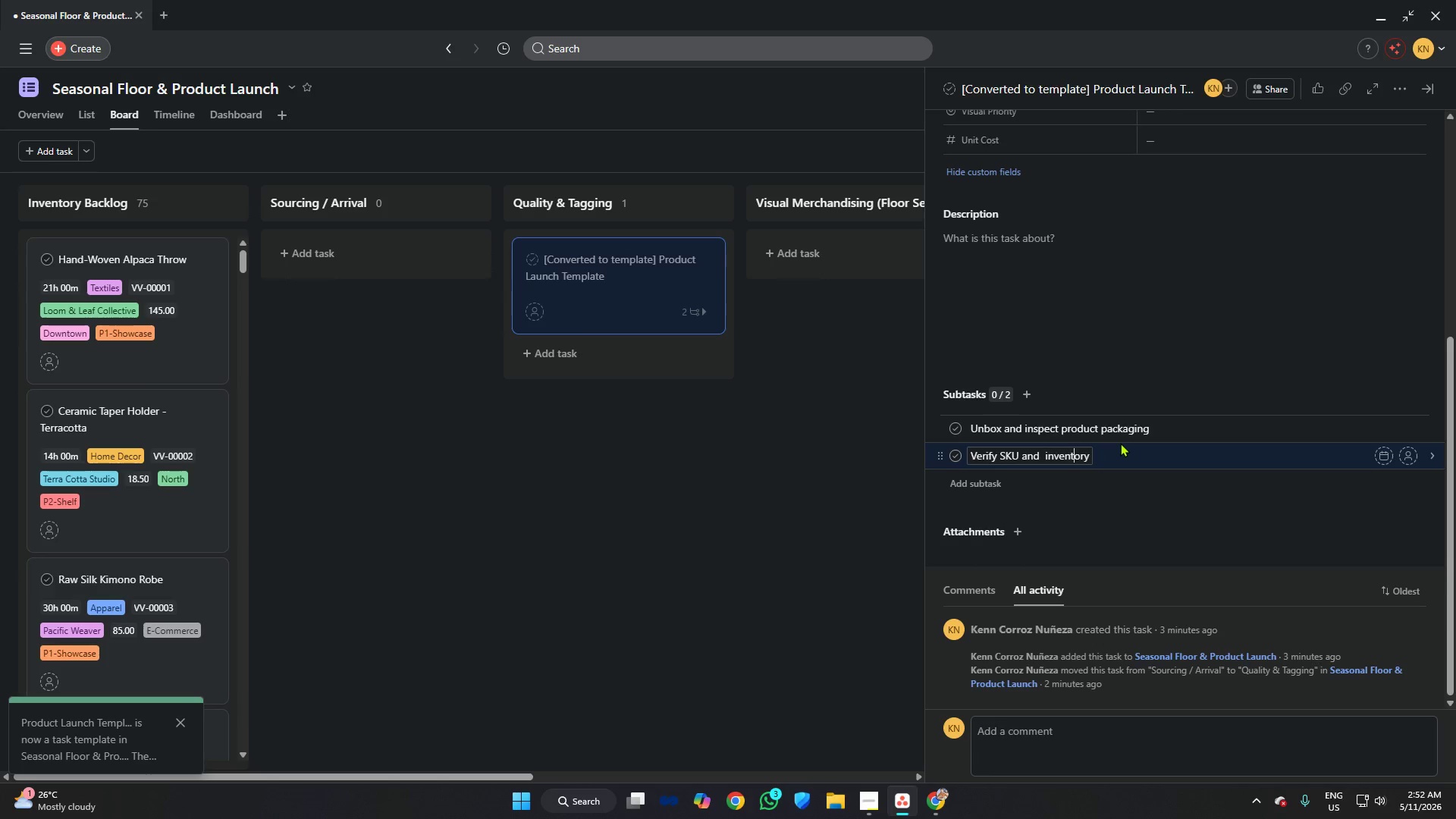 
key(ArrowRight)
 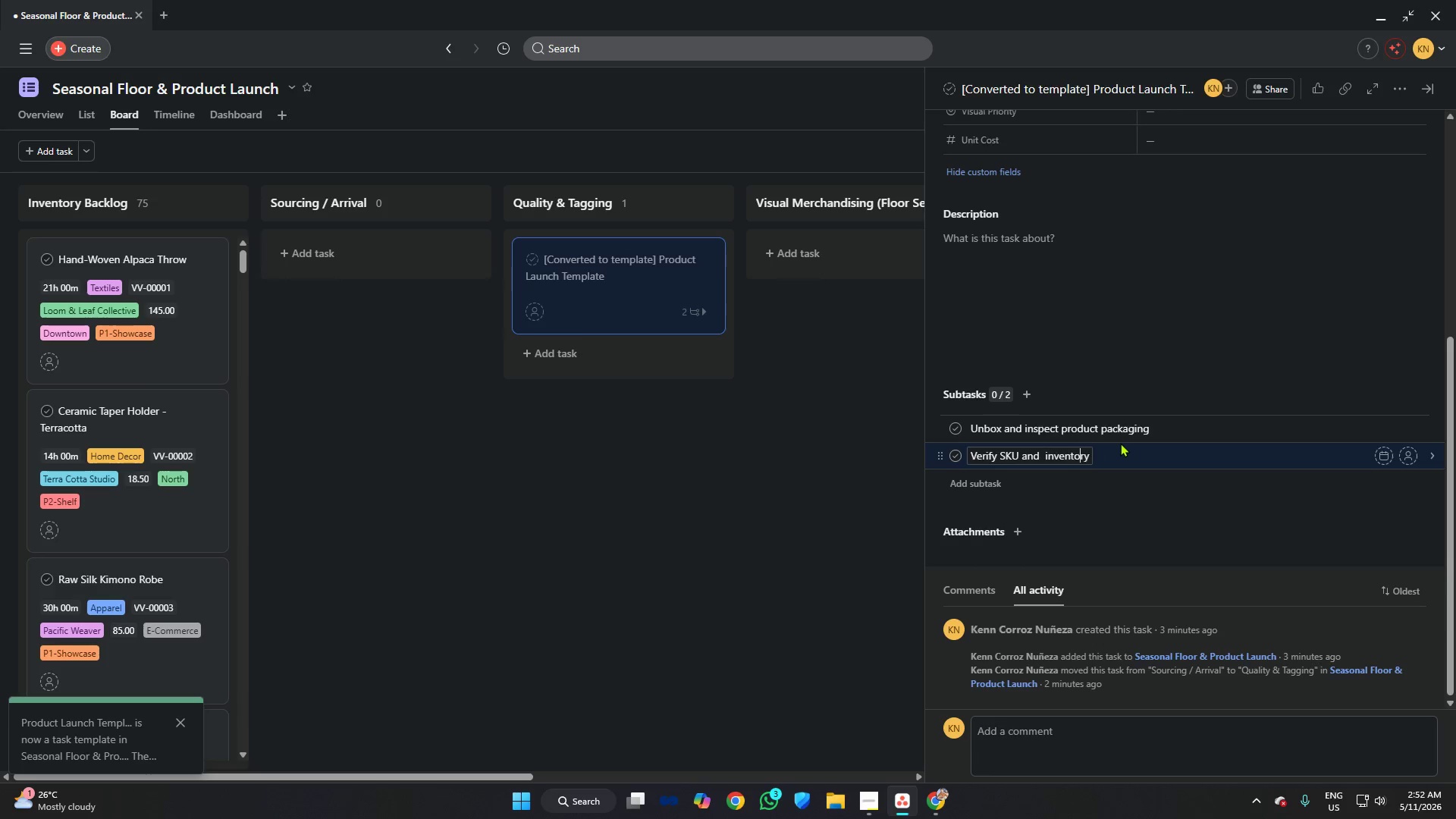 
key(ArrowRight)
 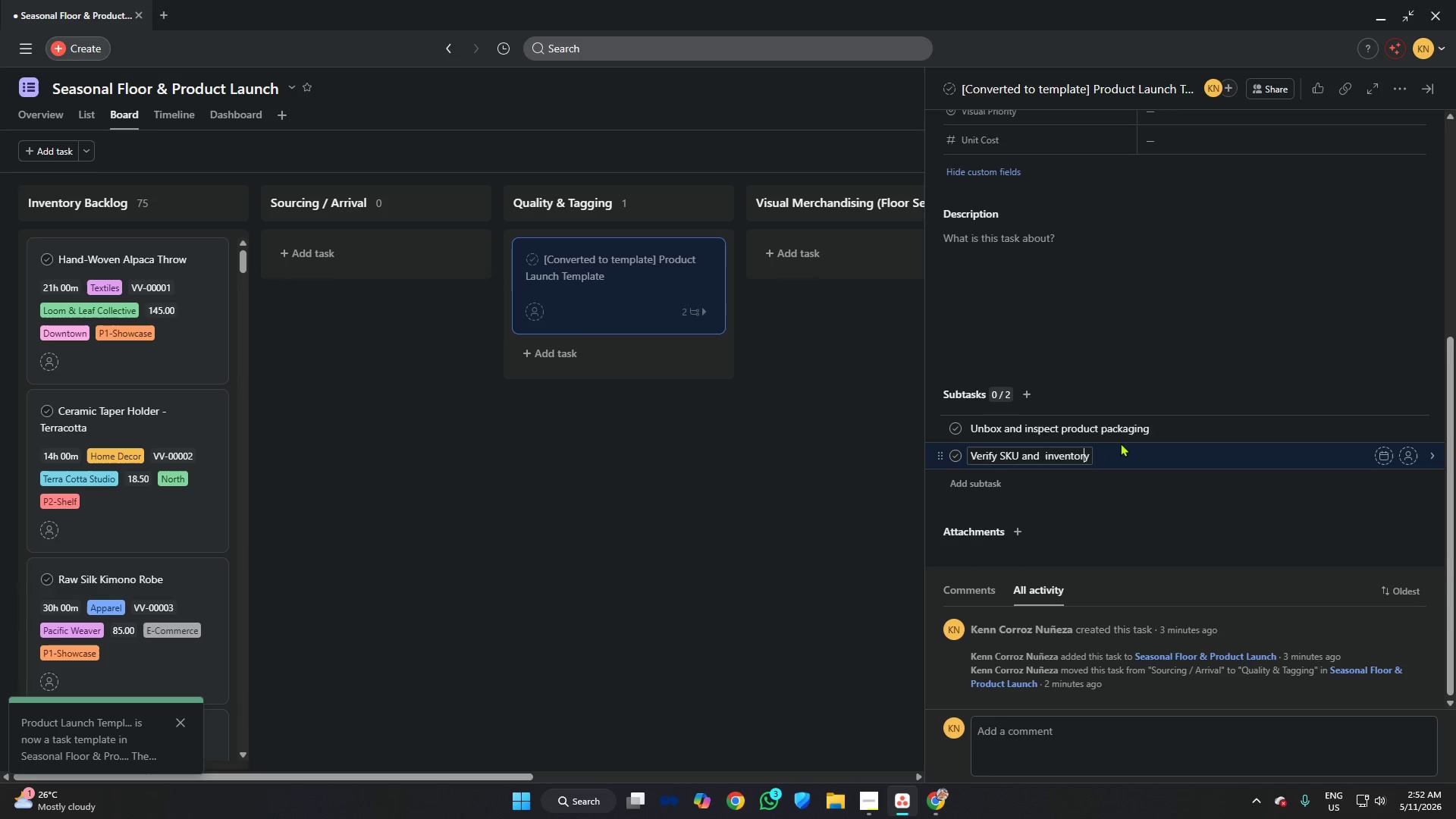 
key(ArrowRight)
 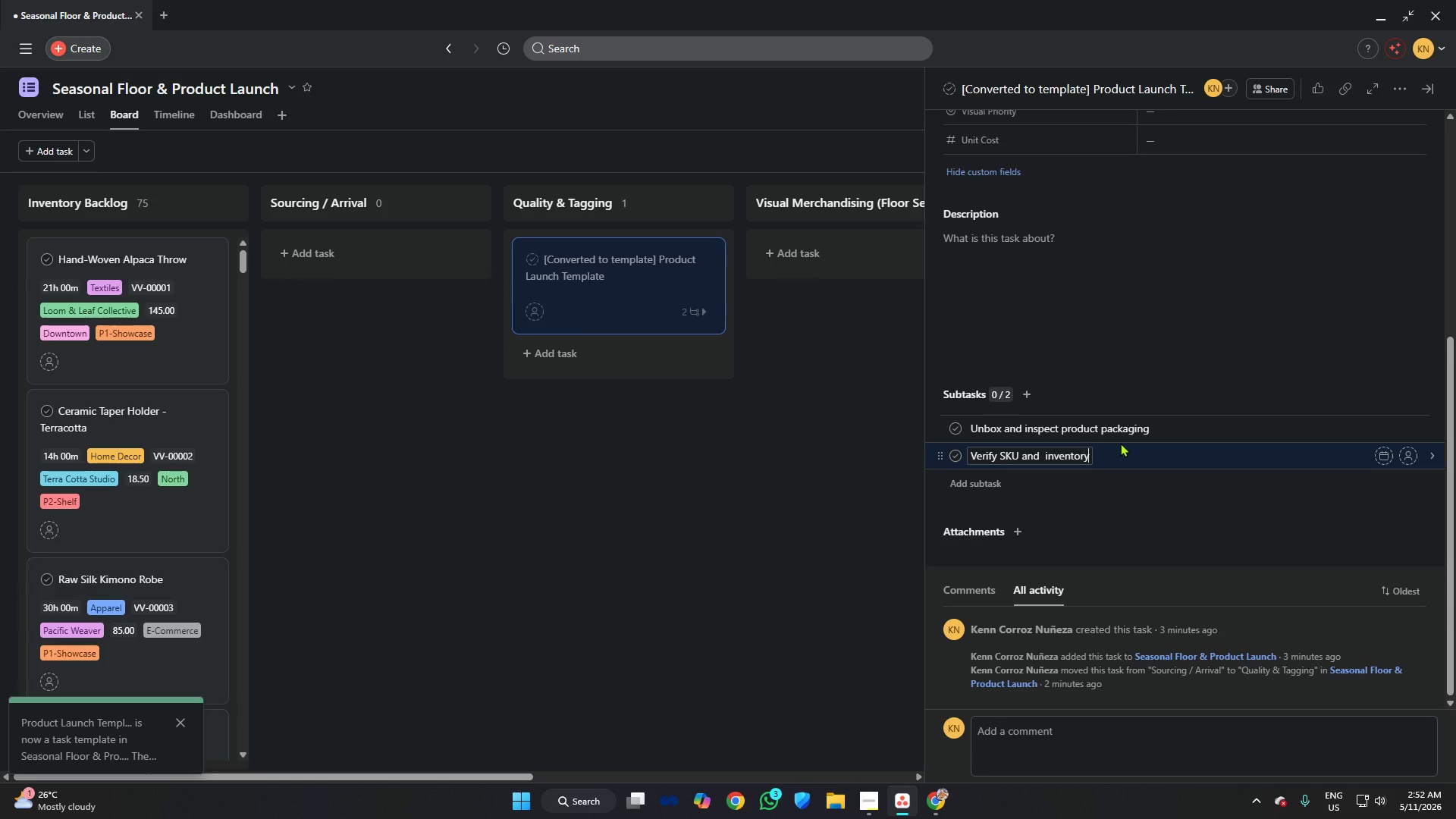 
key(ArrowRight)
 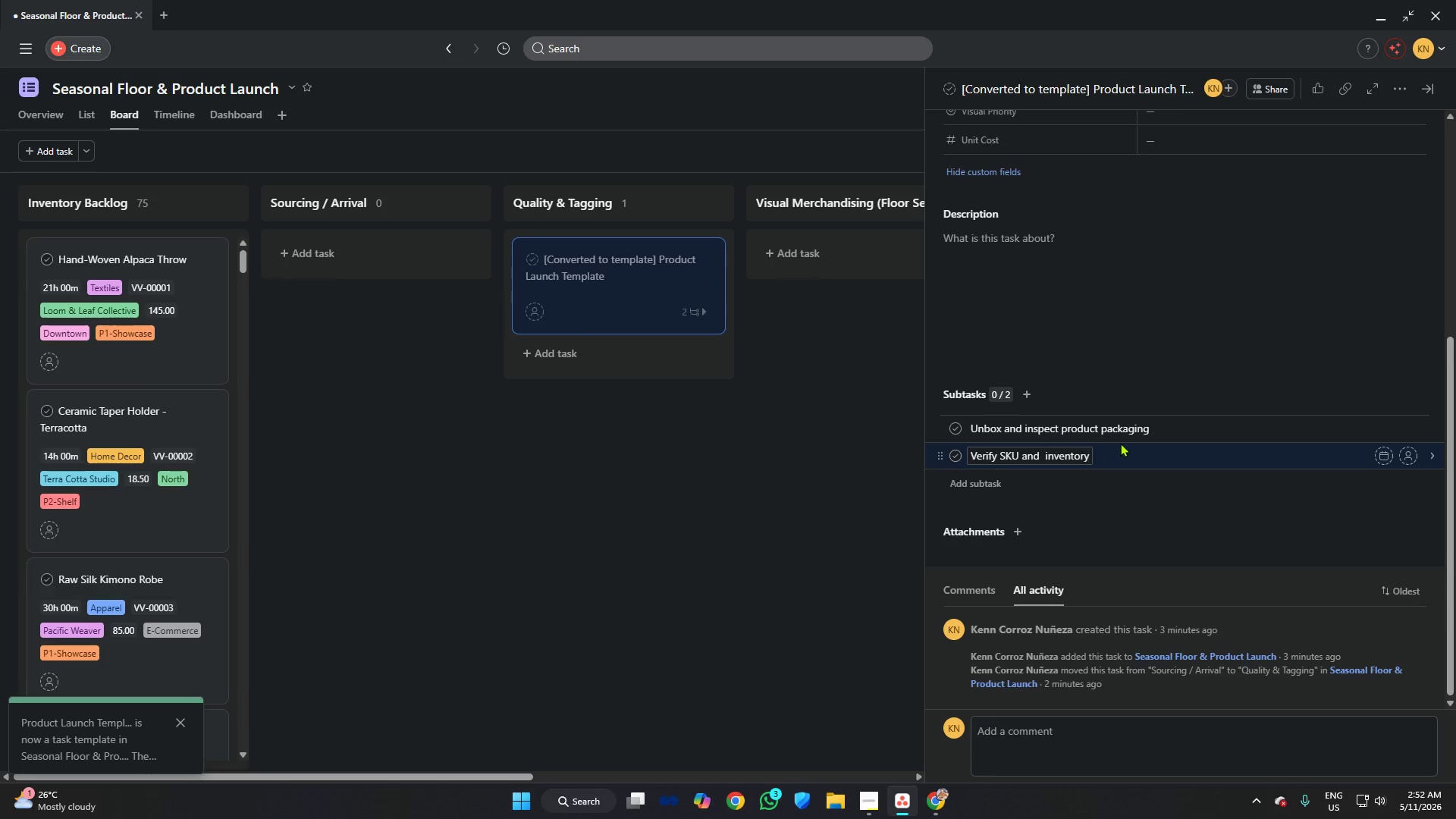 
key(ArrowRight)
 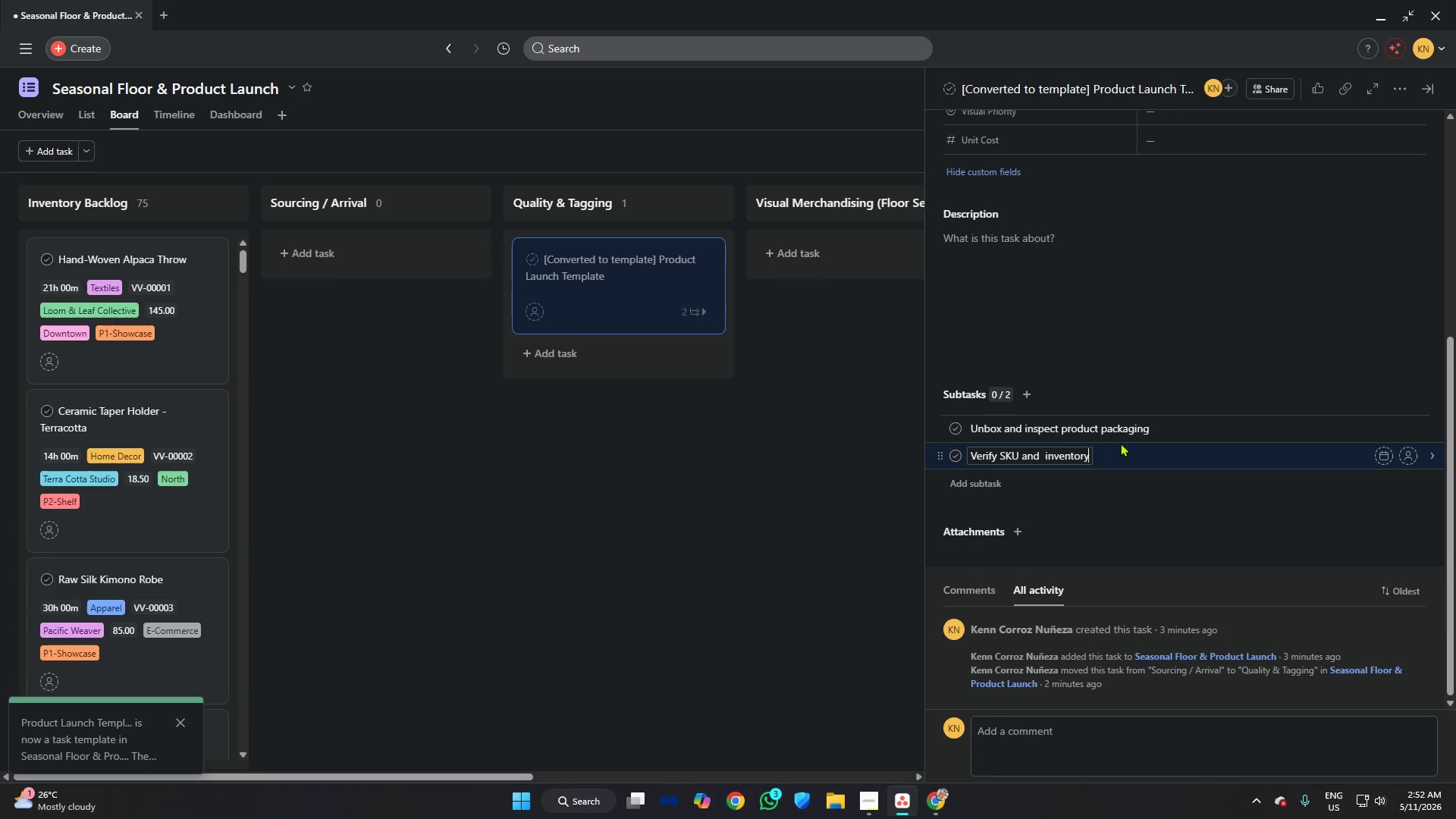 
key(ArrowRight)
 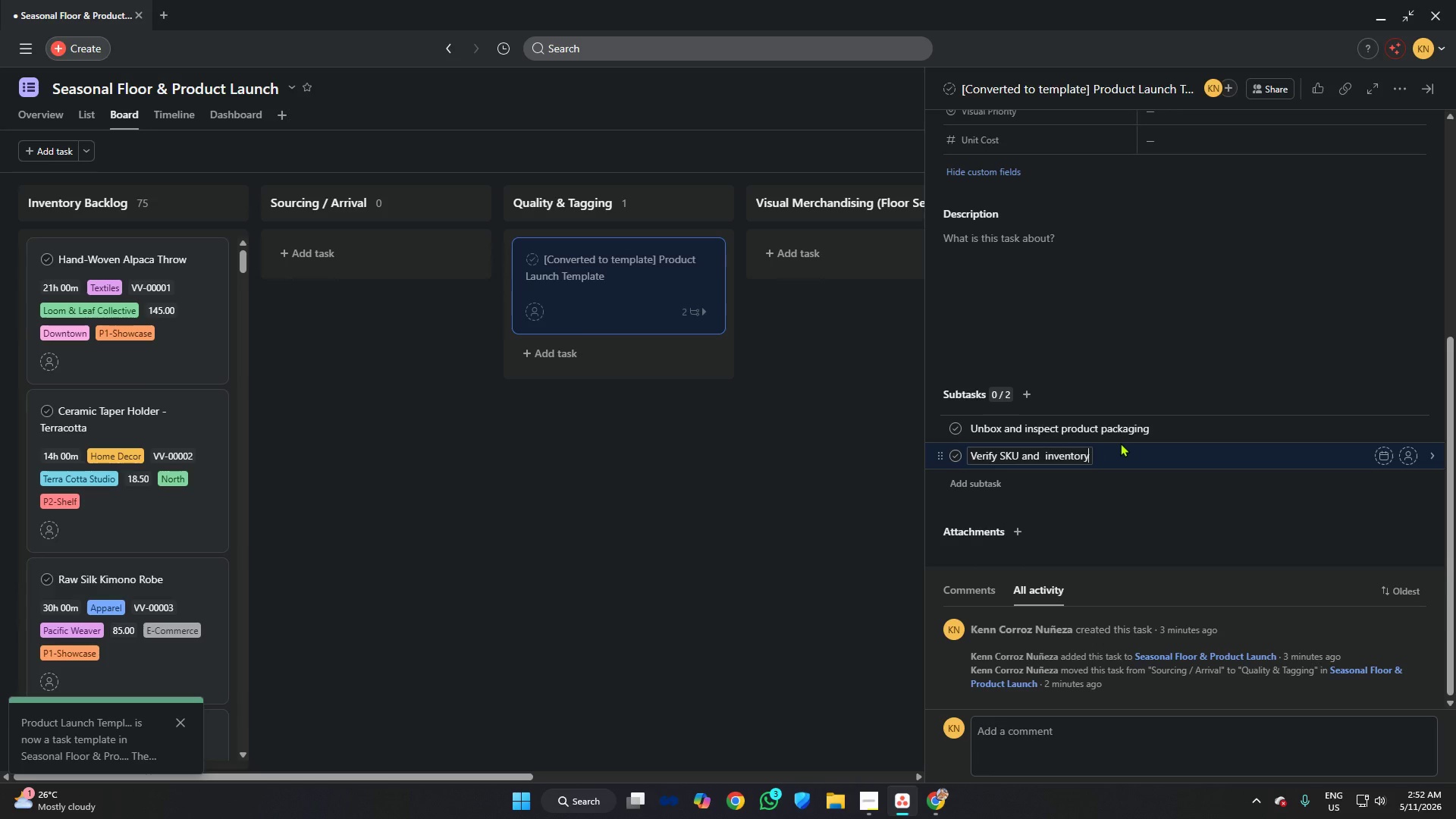 
type( count)
 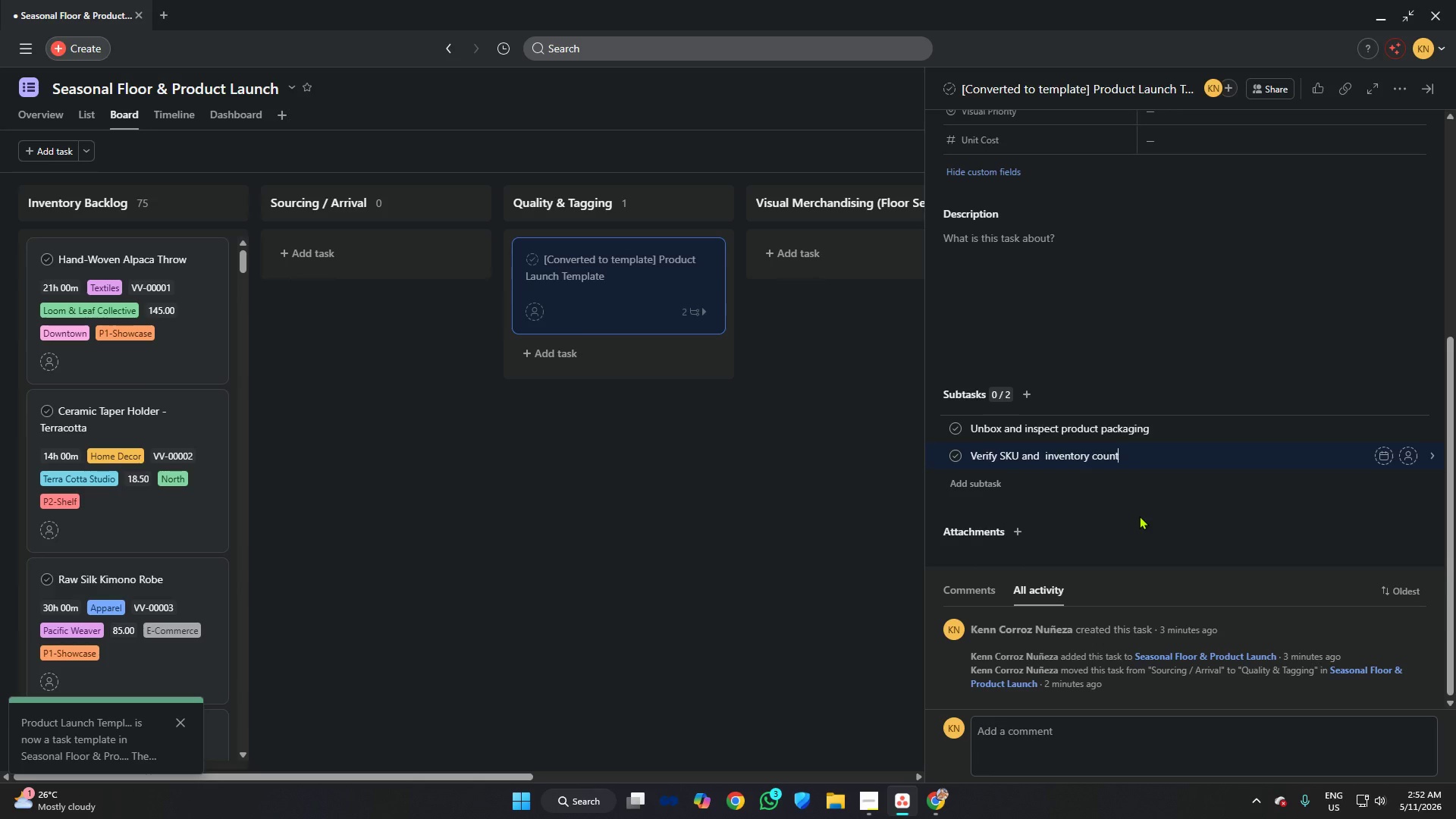 
key(Enter)
 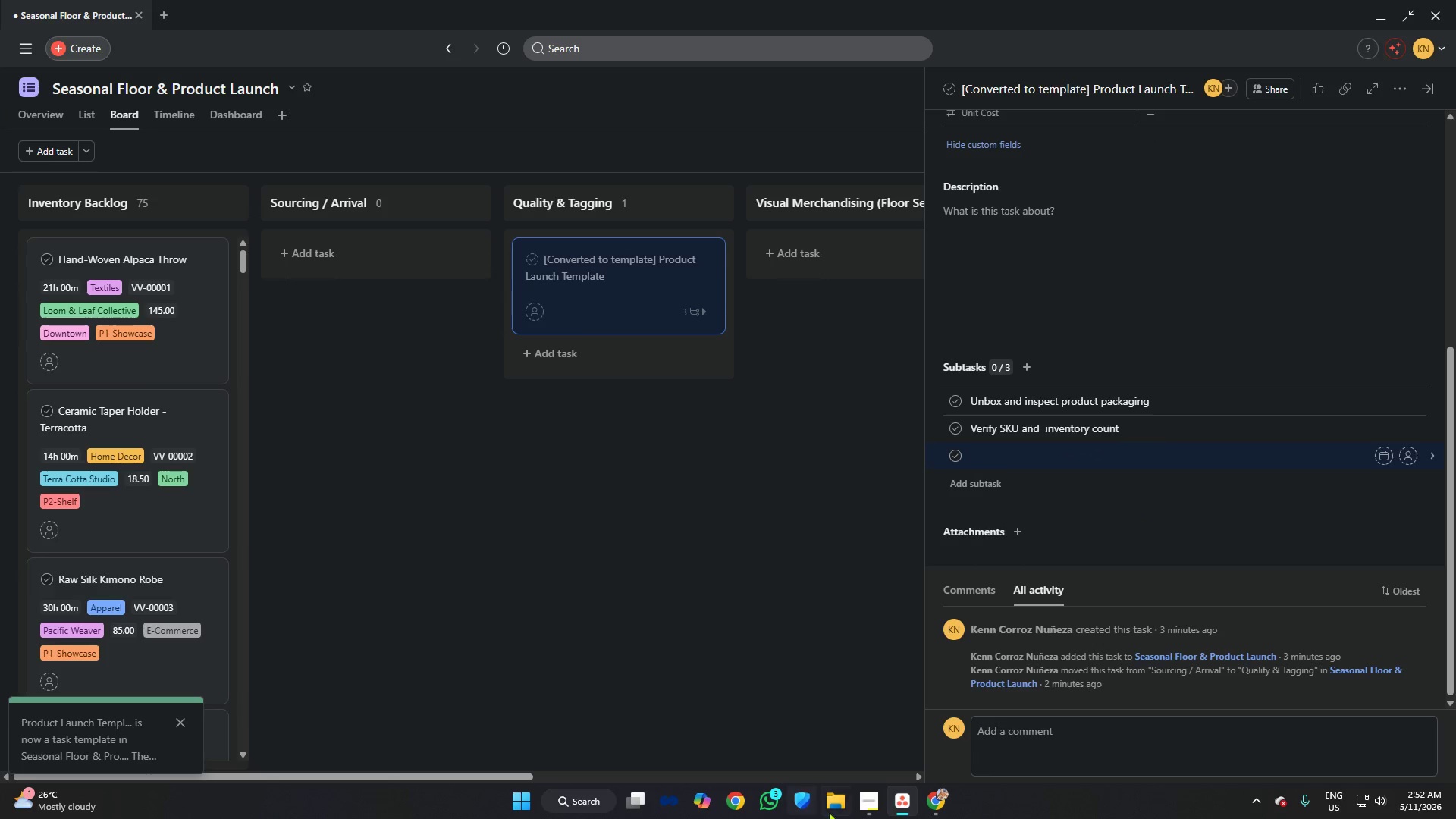 
left_click([863, 792])